 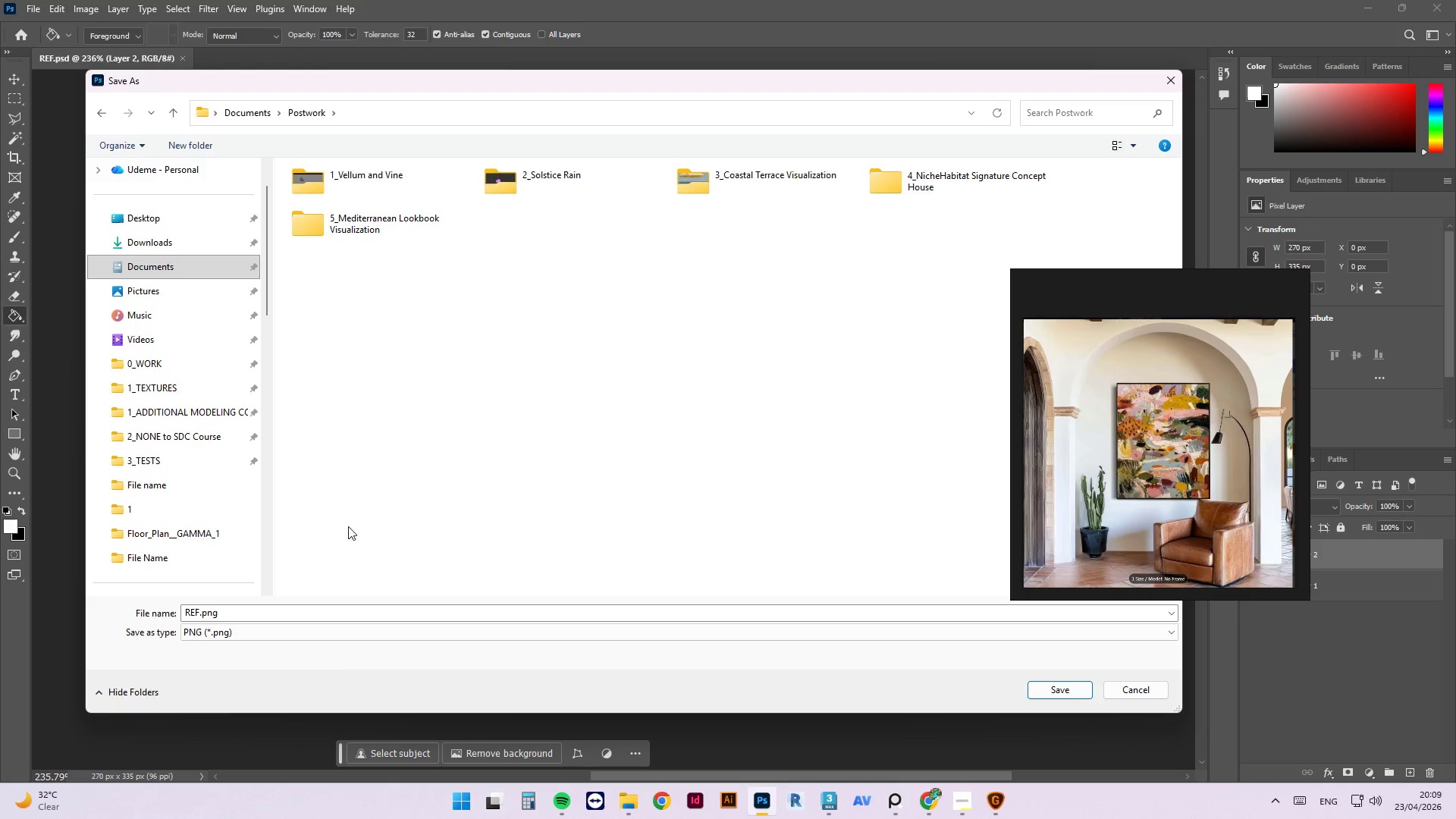 
double_click([375, 236])
 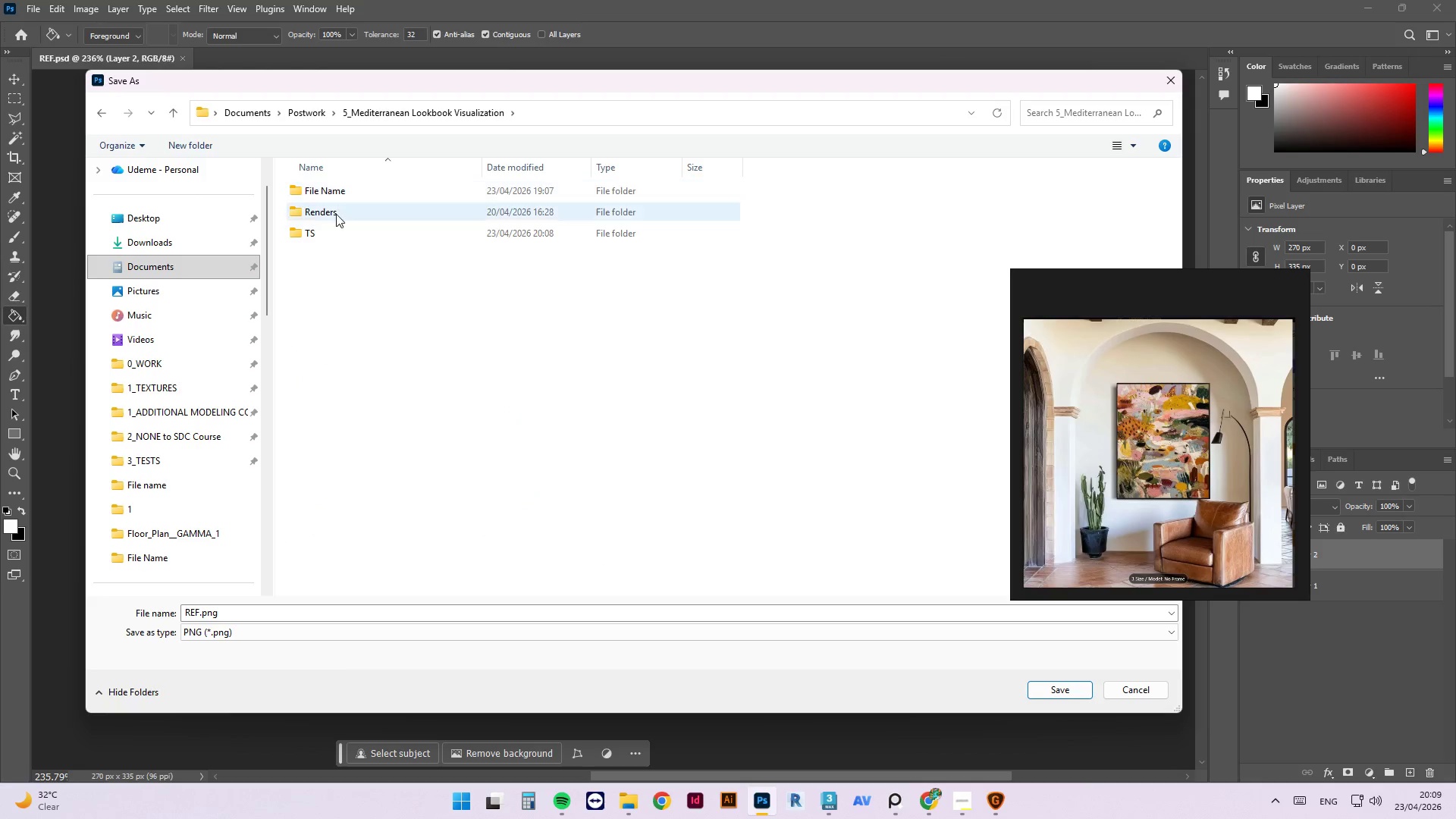 
double_click([335, 227])
 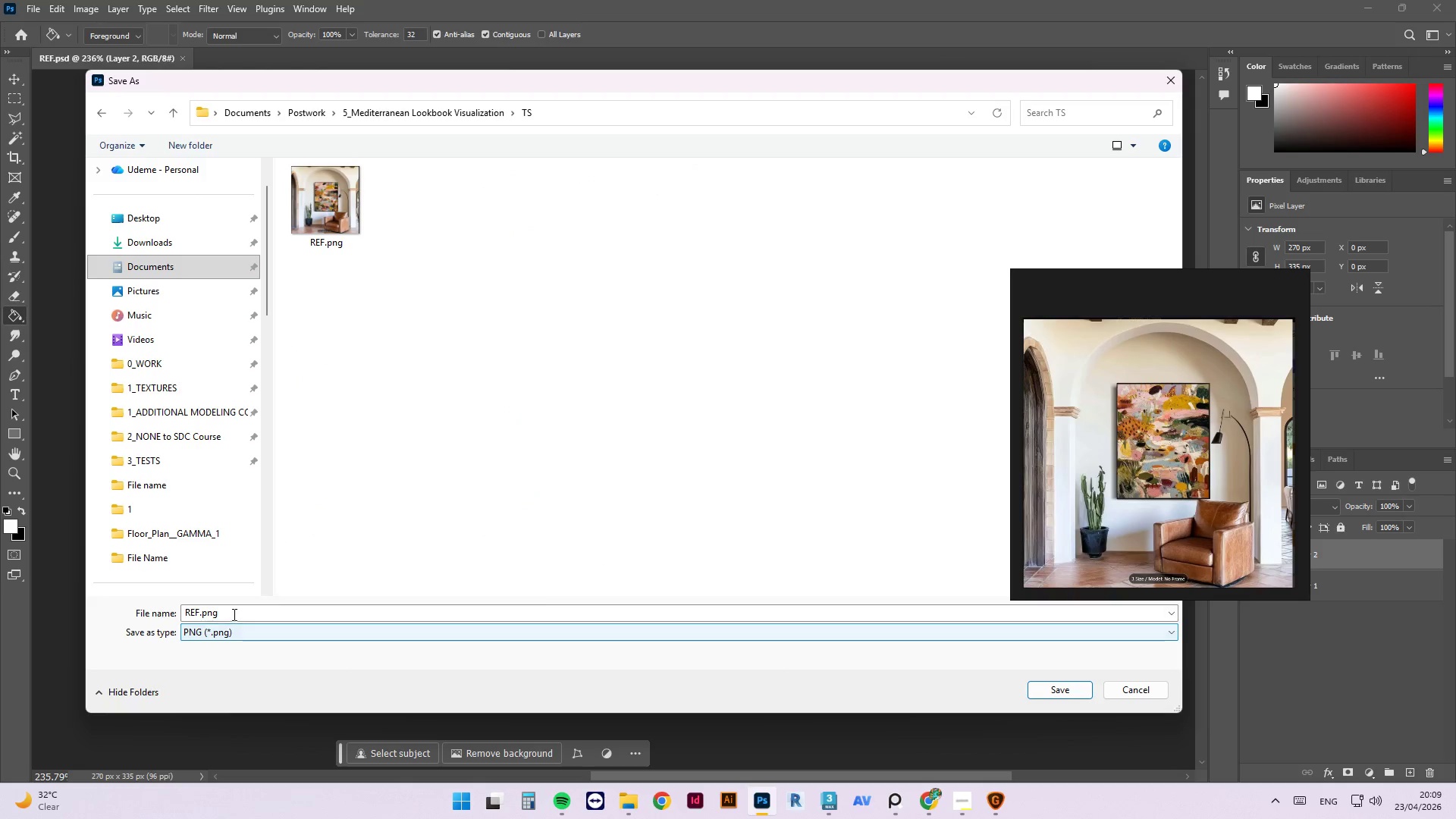 
left_click([196, 616])
 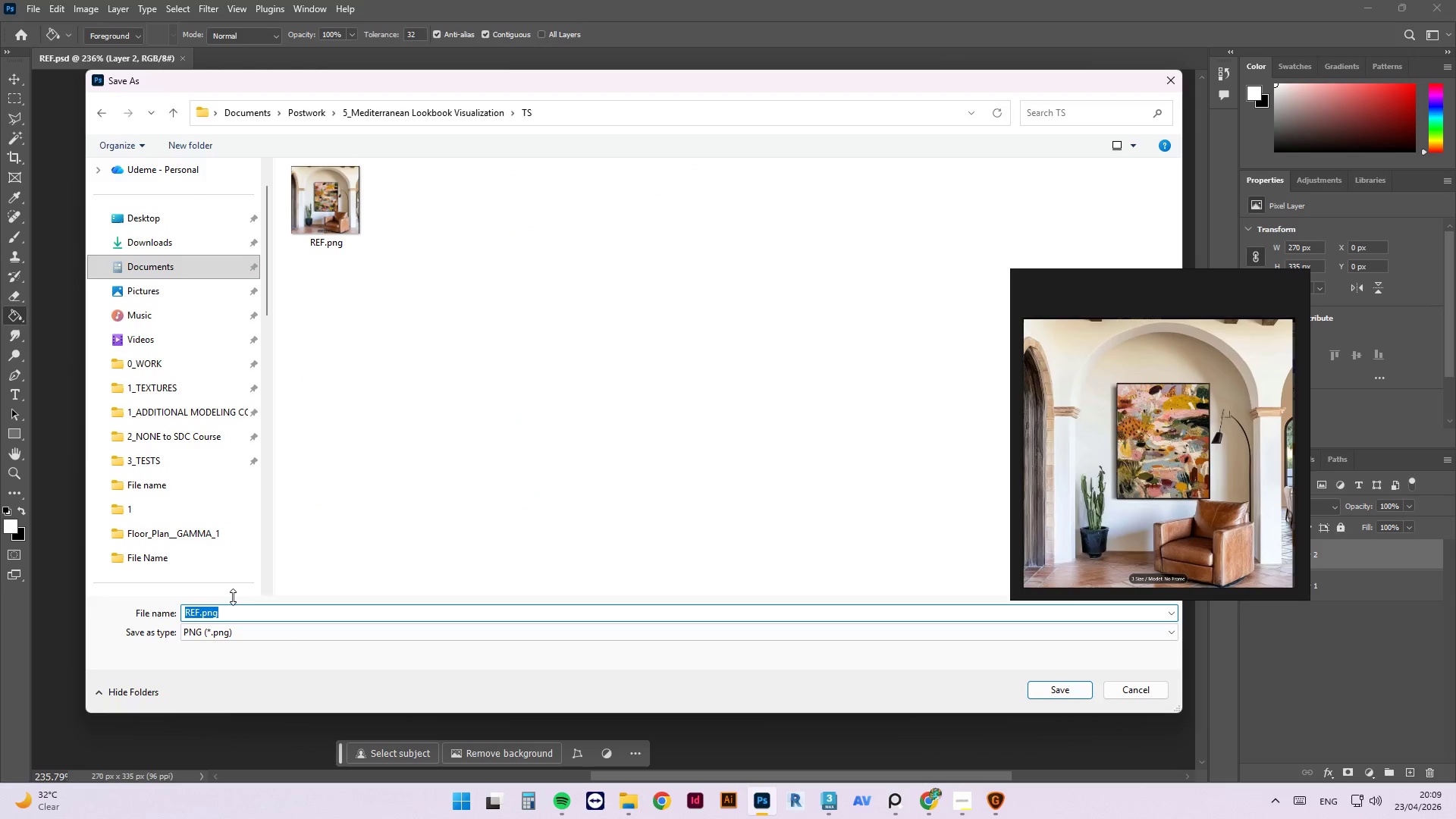 
key(ArrowLeft)
 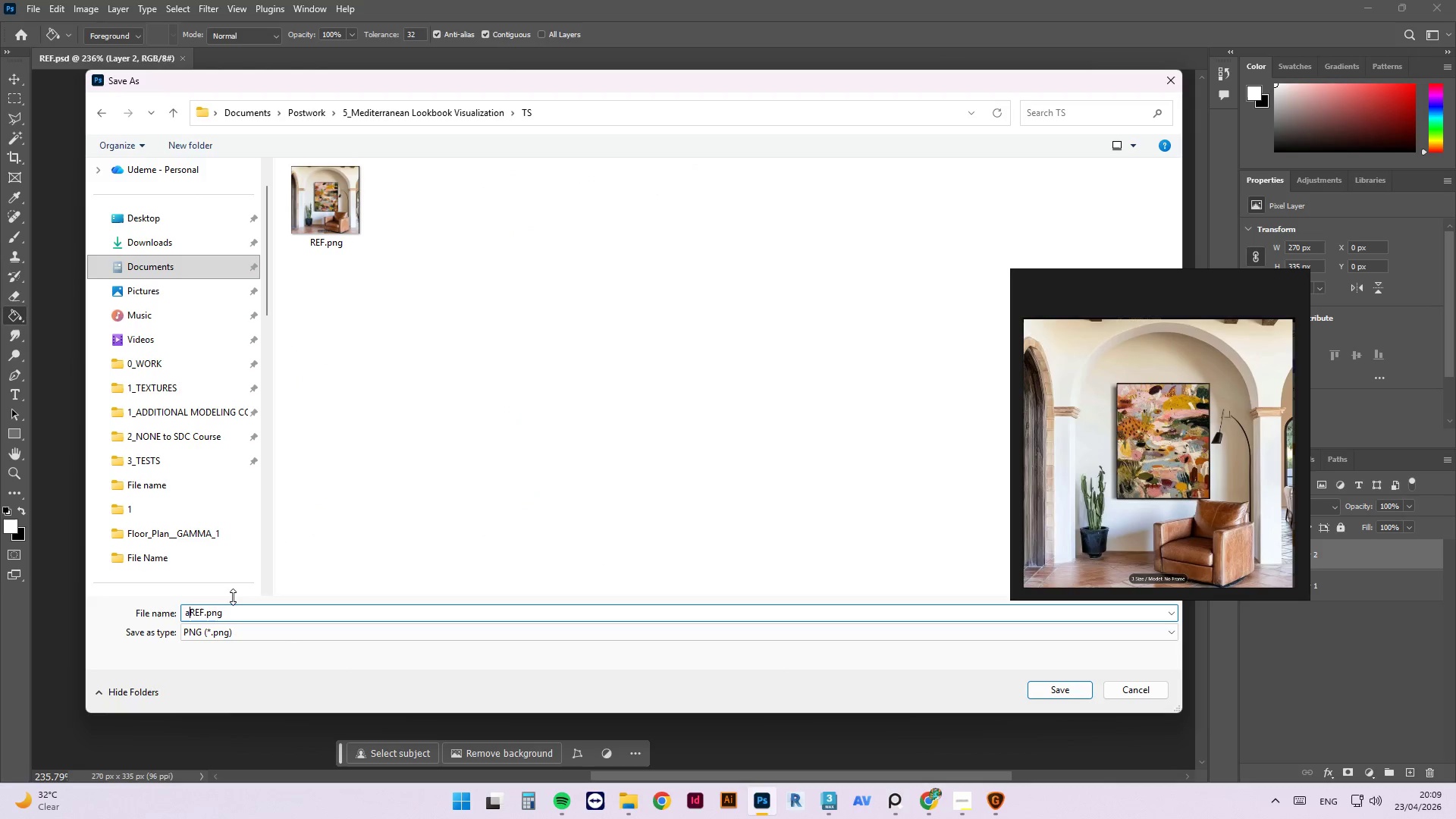 
hold_key(key=A, duration=0.31)
 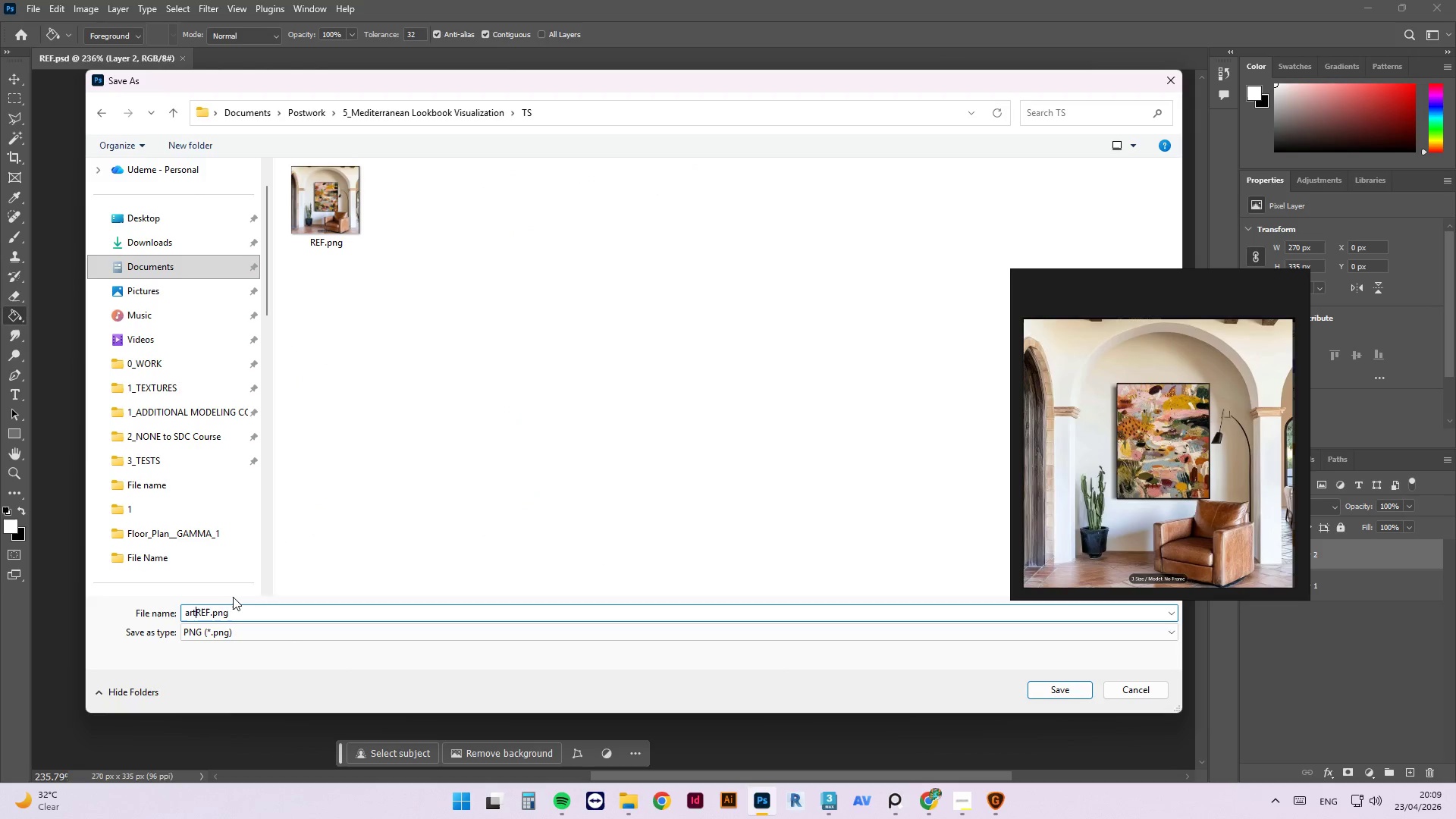 
type(rtwork)
 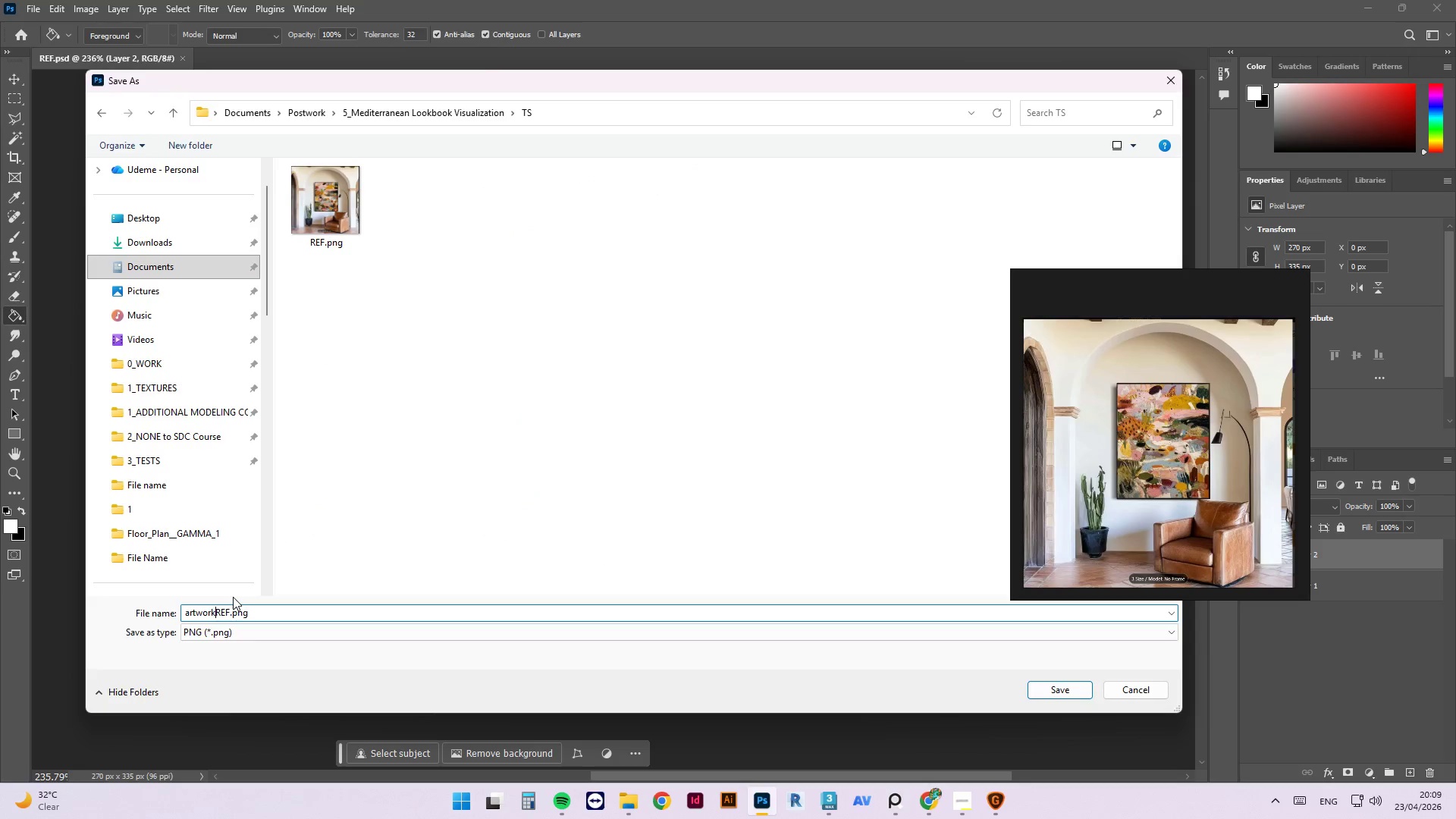 
key(Enter)
 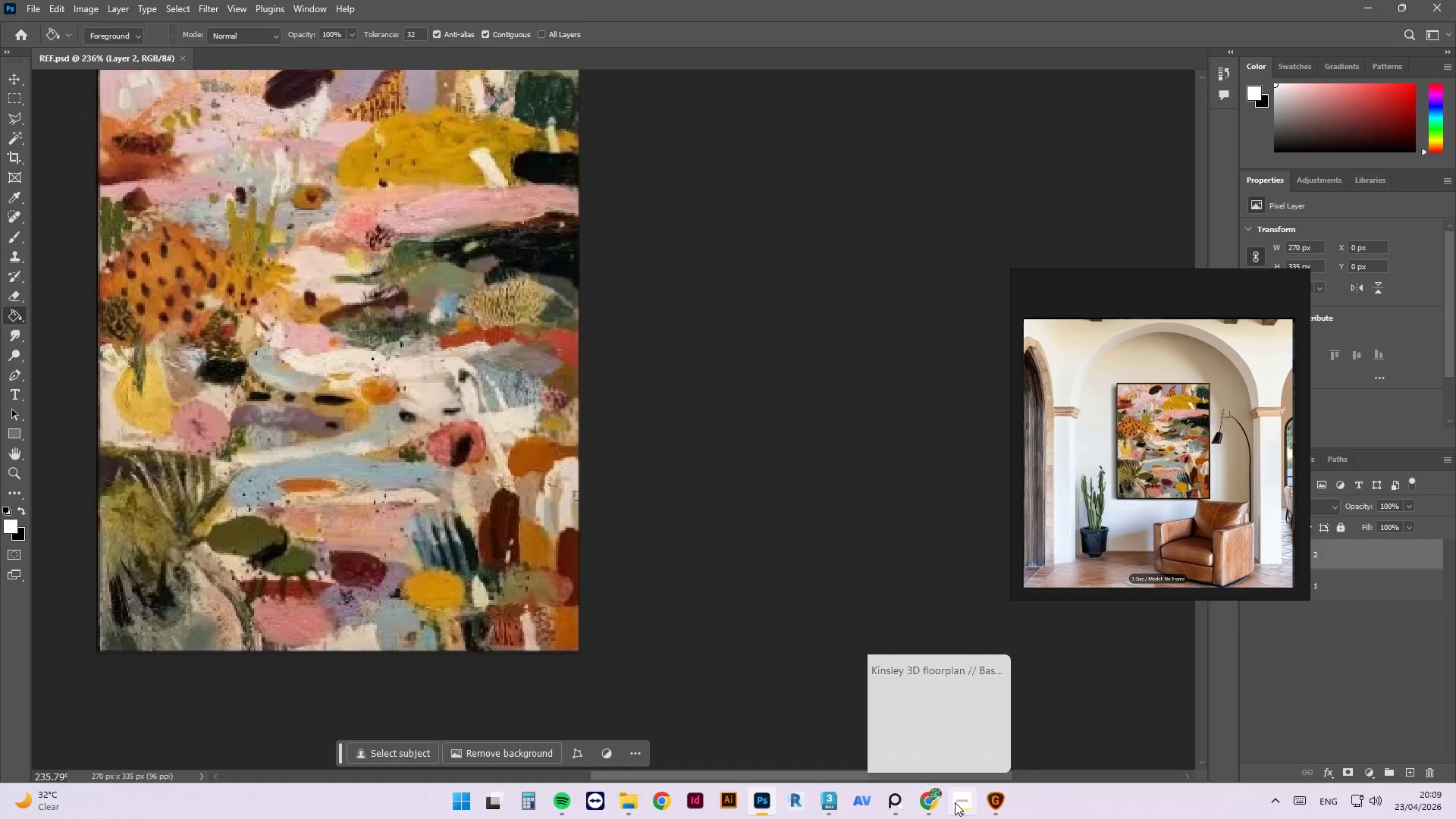 
left_click([992, 803])
 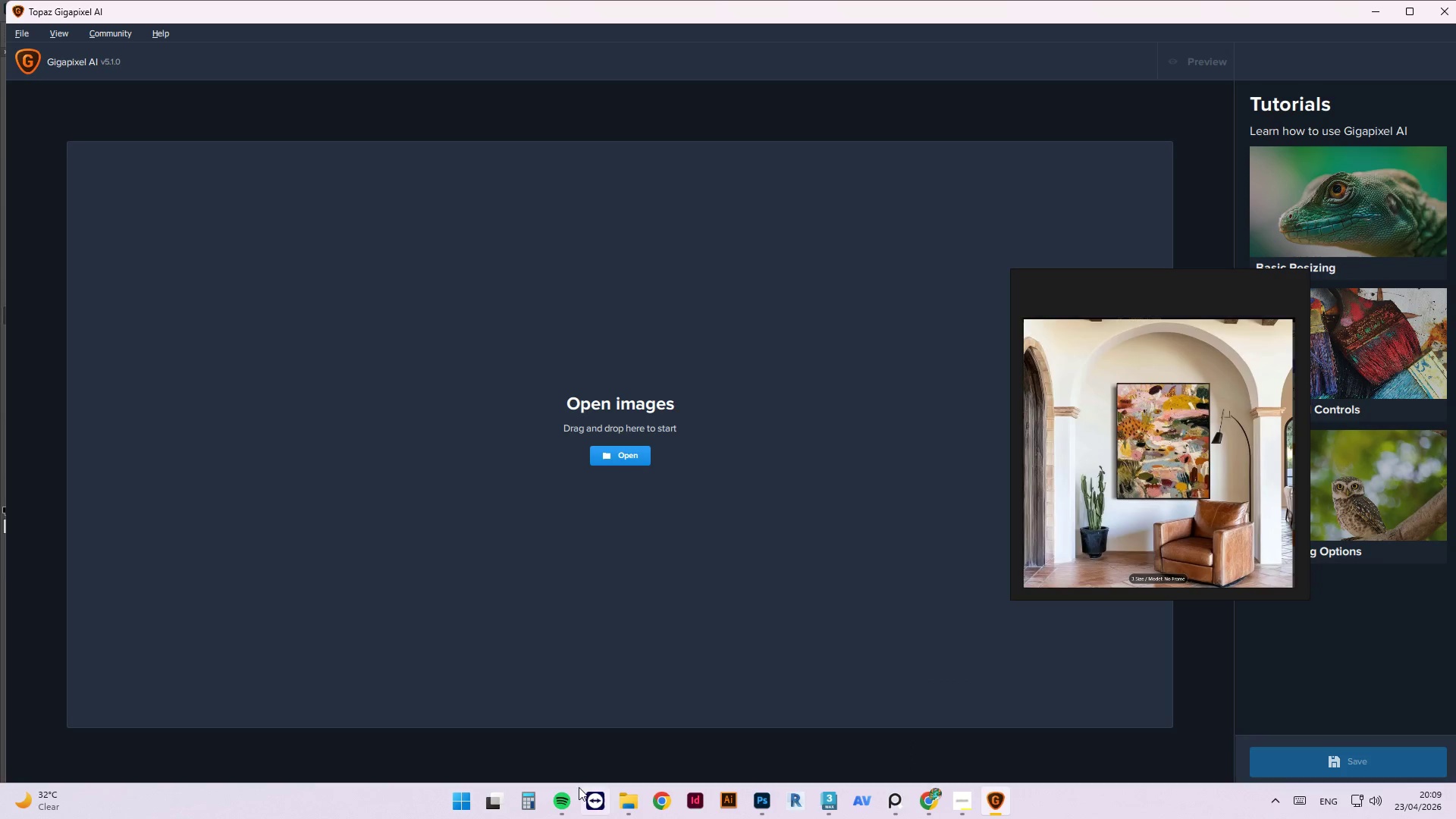 
left_click([625, 795])
 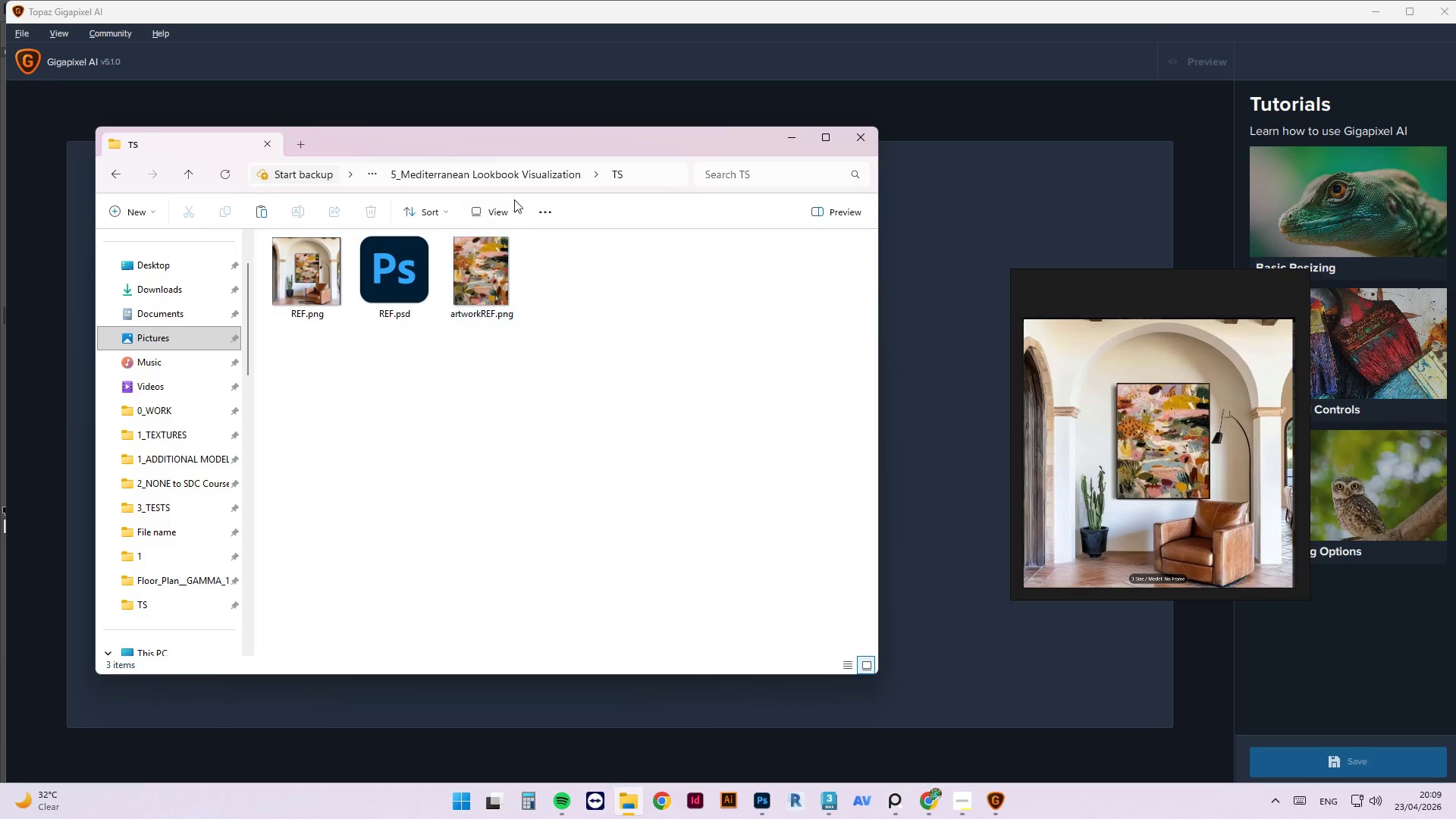 
left_click_drag(start_coordinate=[488, 139], to_coordinate=[1269, 216])
 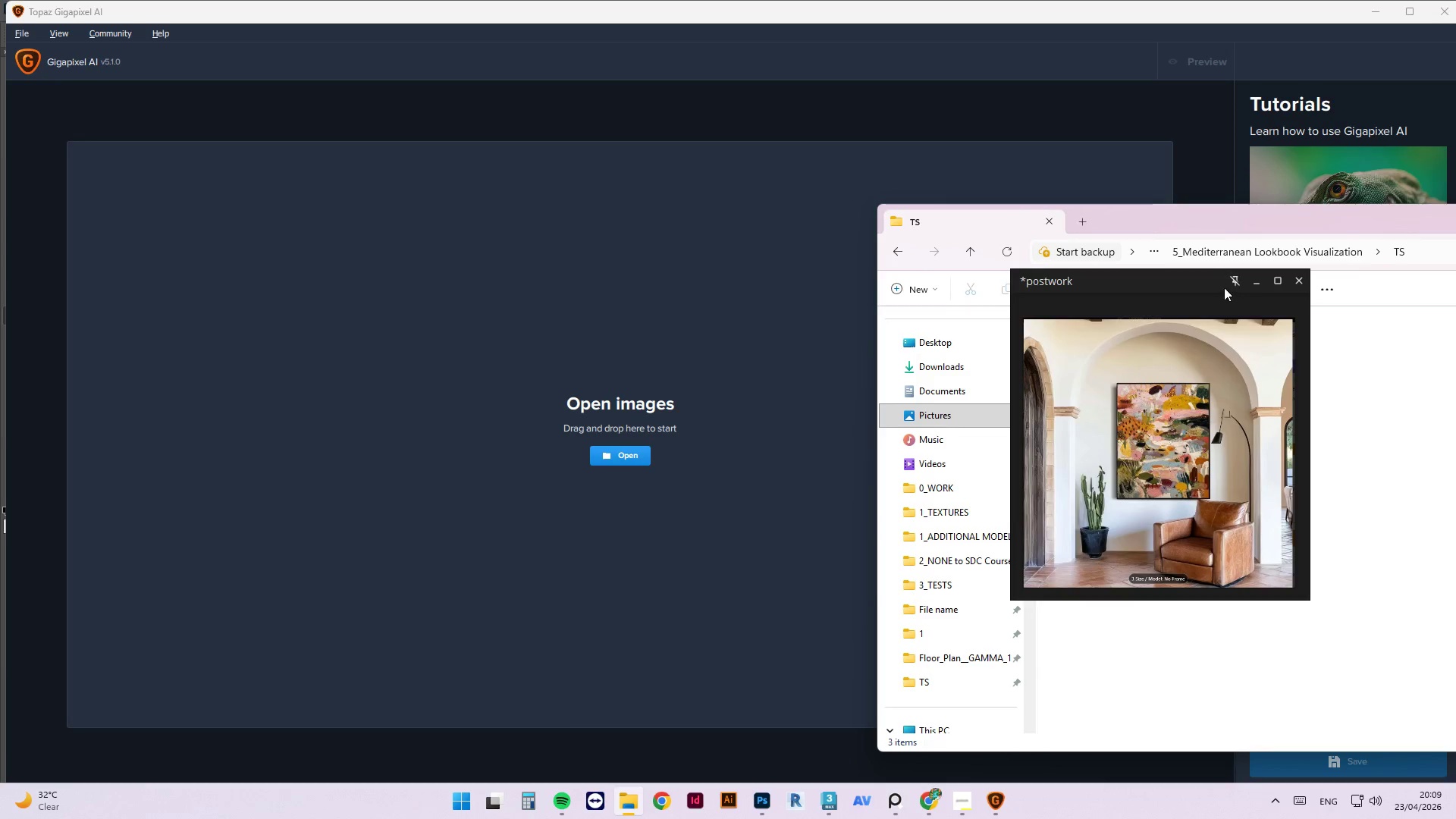 
left_click_drag(start_coordinate=[1205, 285], to_coordinate=[278, 244])
 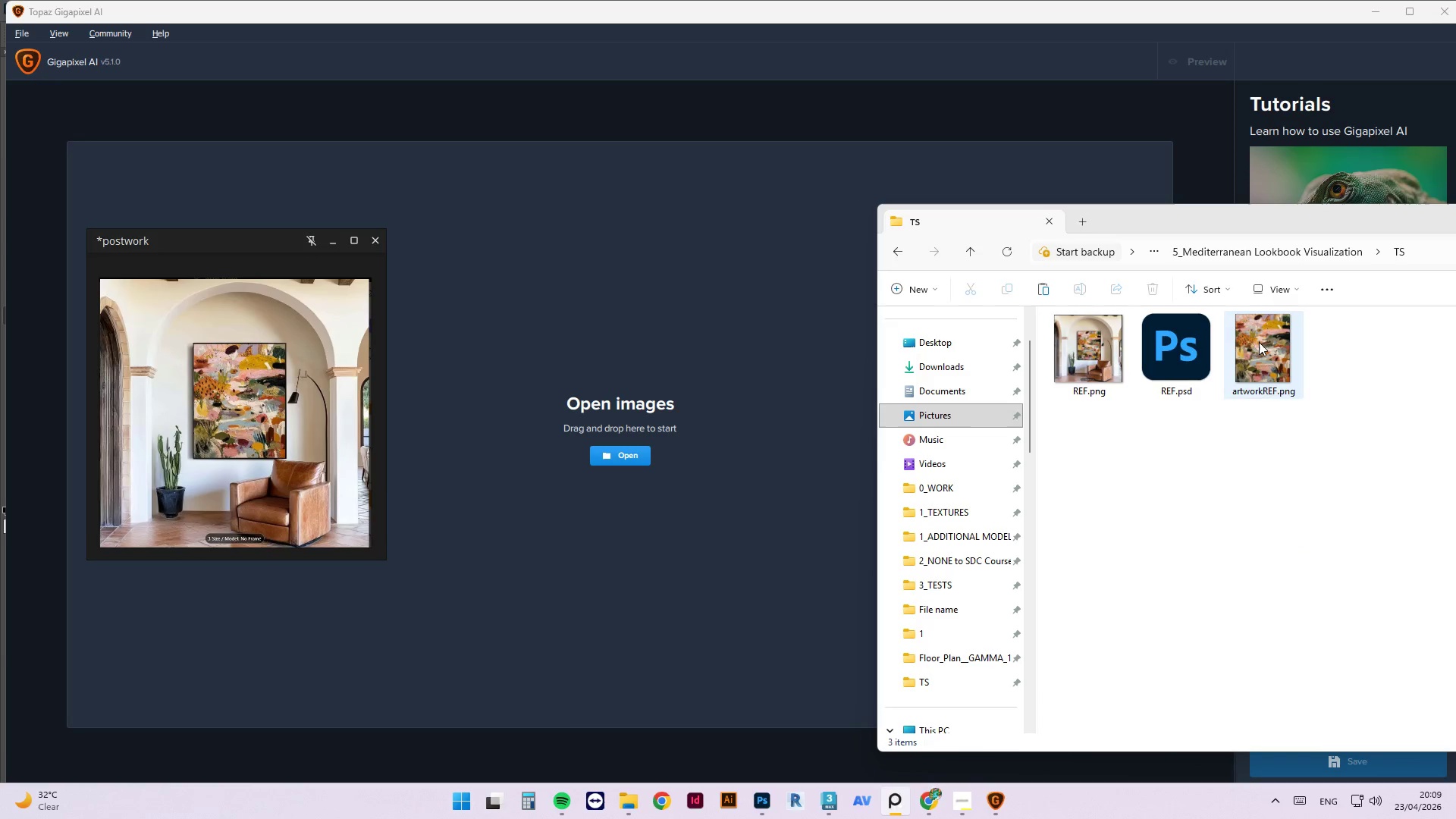 
left_click_drag(start_coordinate=[1268, 343], to_coordinate=[635, 460])
 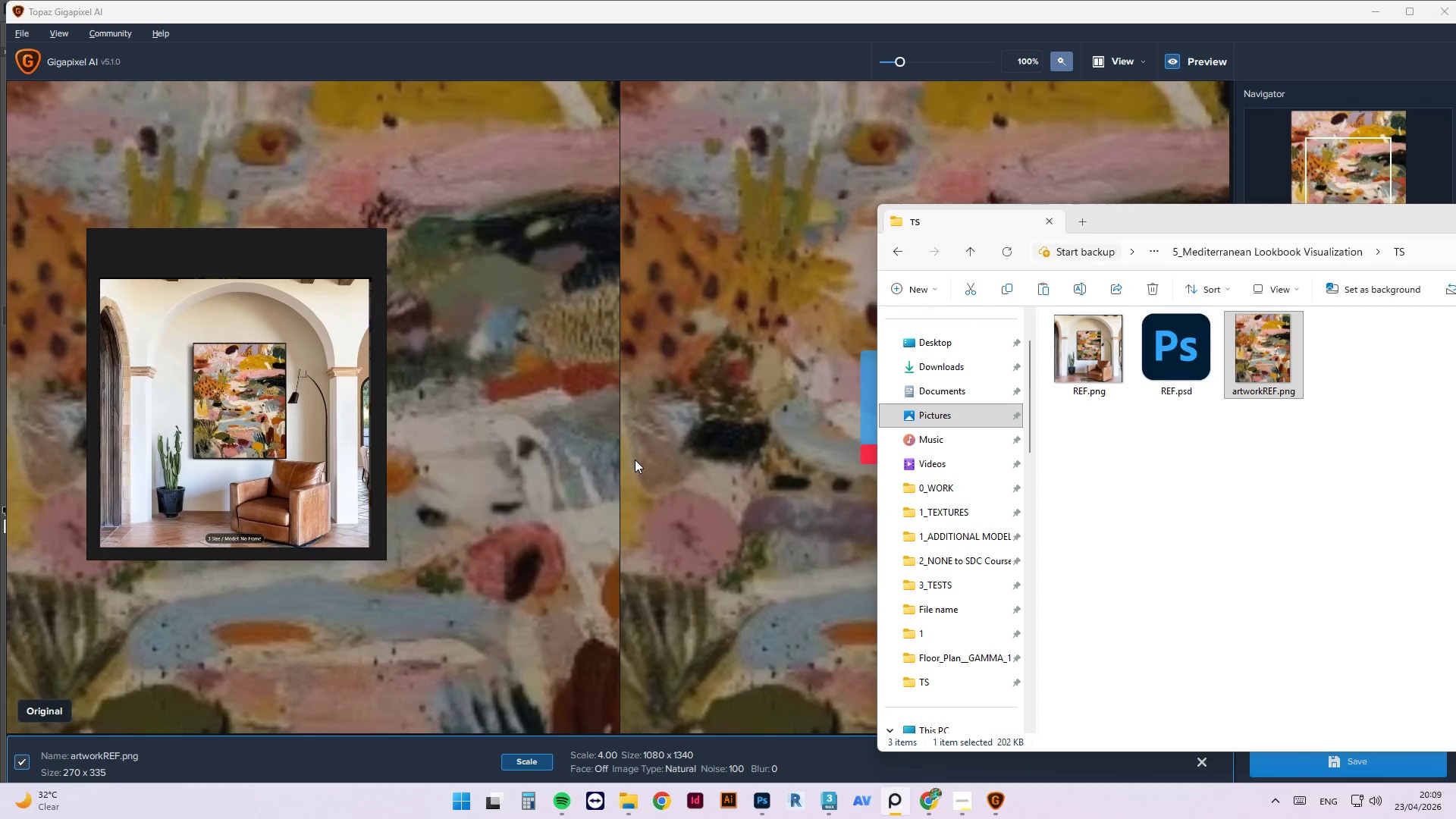 
left_click_drag(start_coordinate=[1378, 223], to_coordinate=[861, 172])
 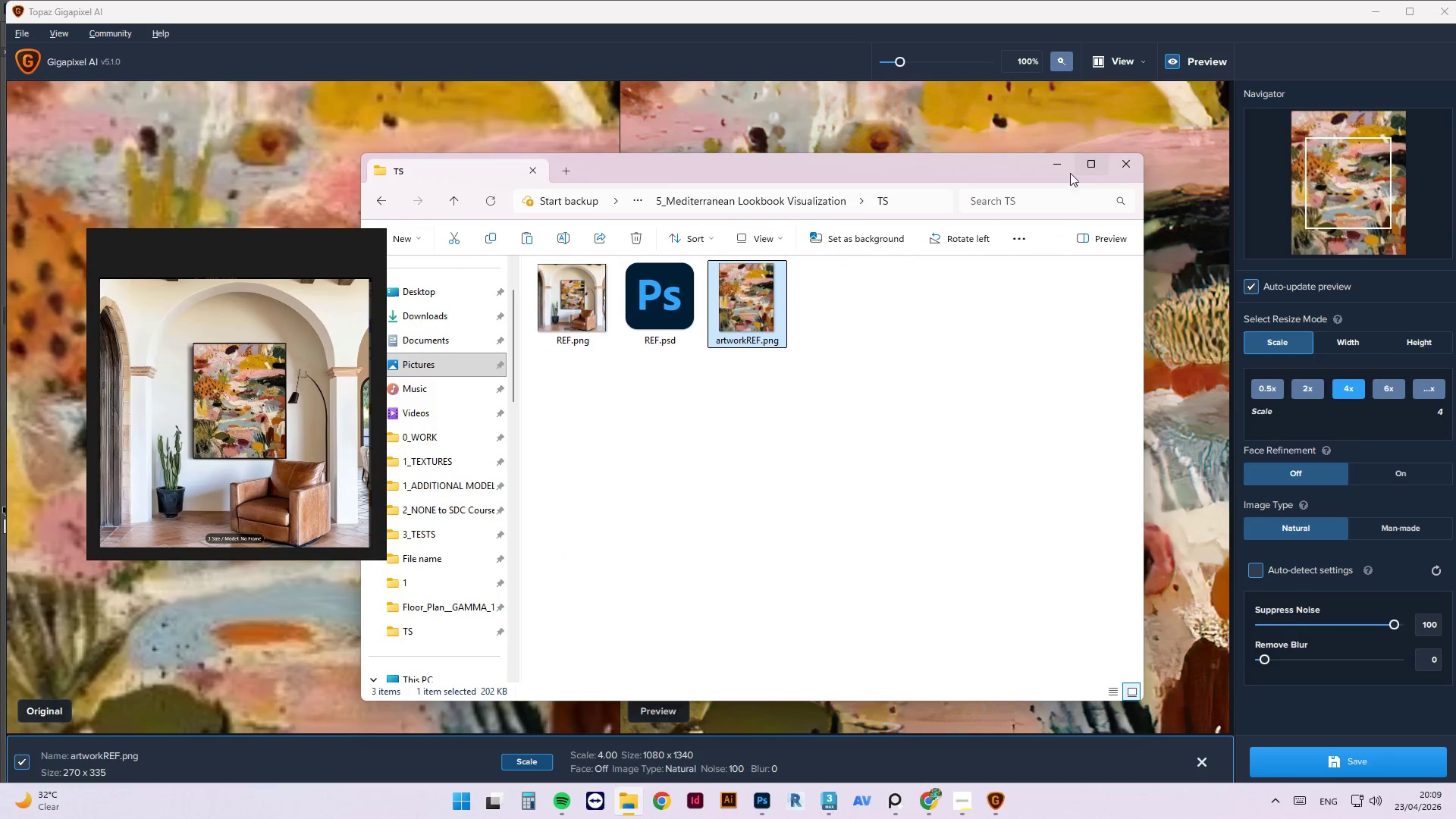 
left_click([1063, 175])
 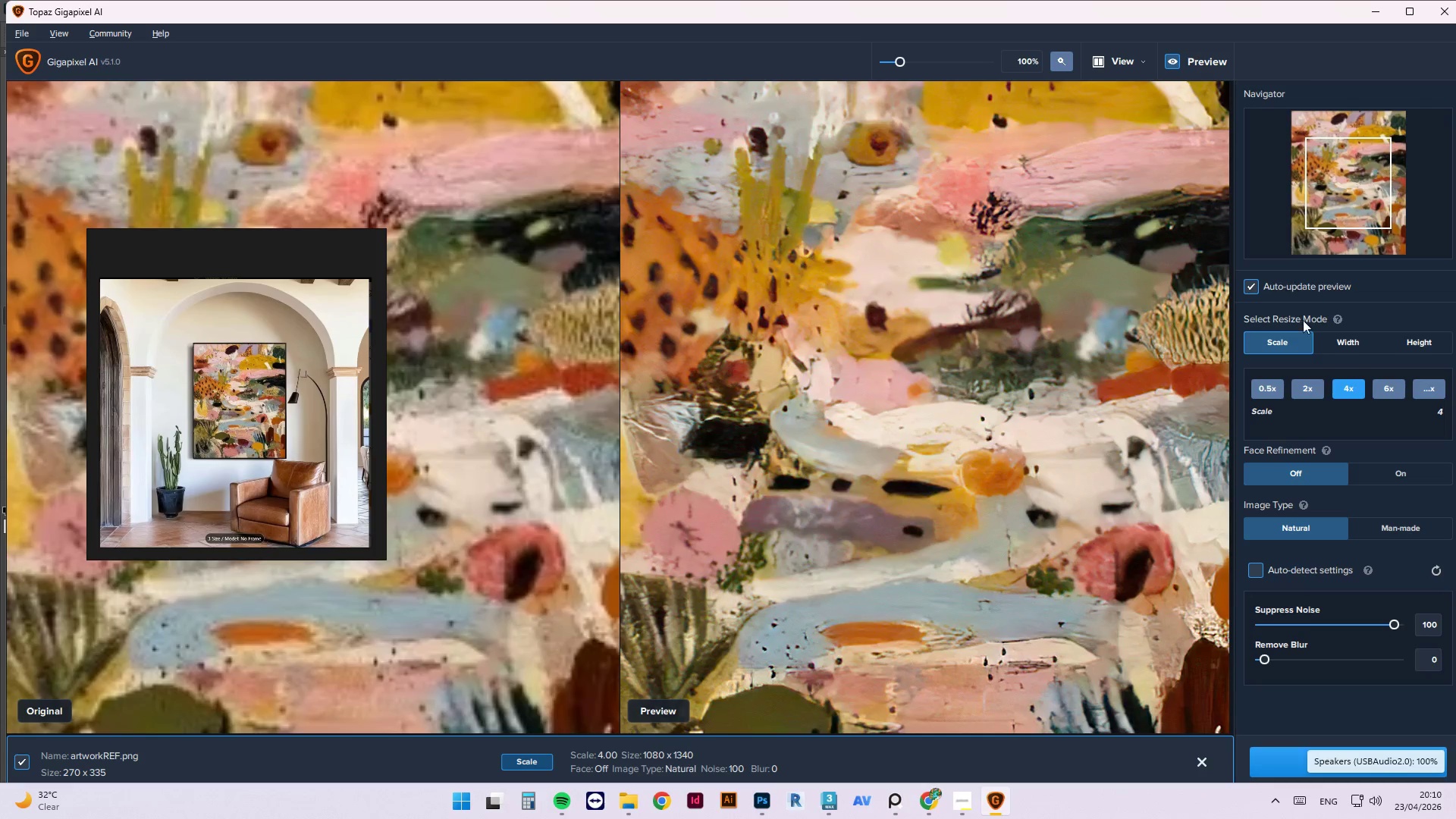 
wait(7.17)
 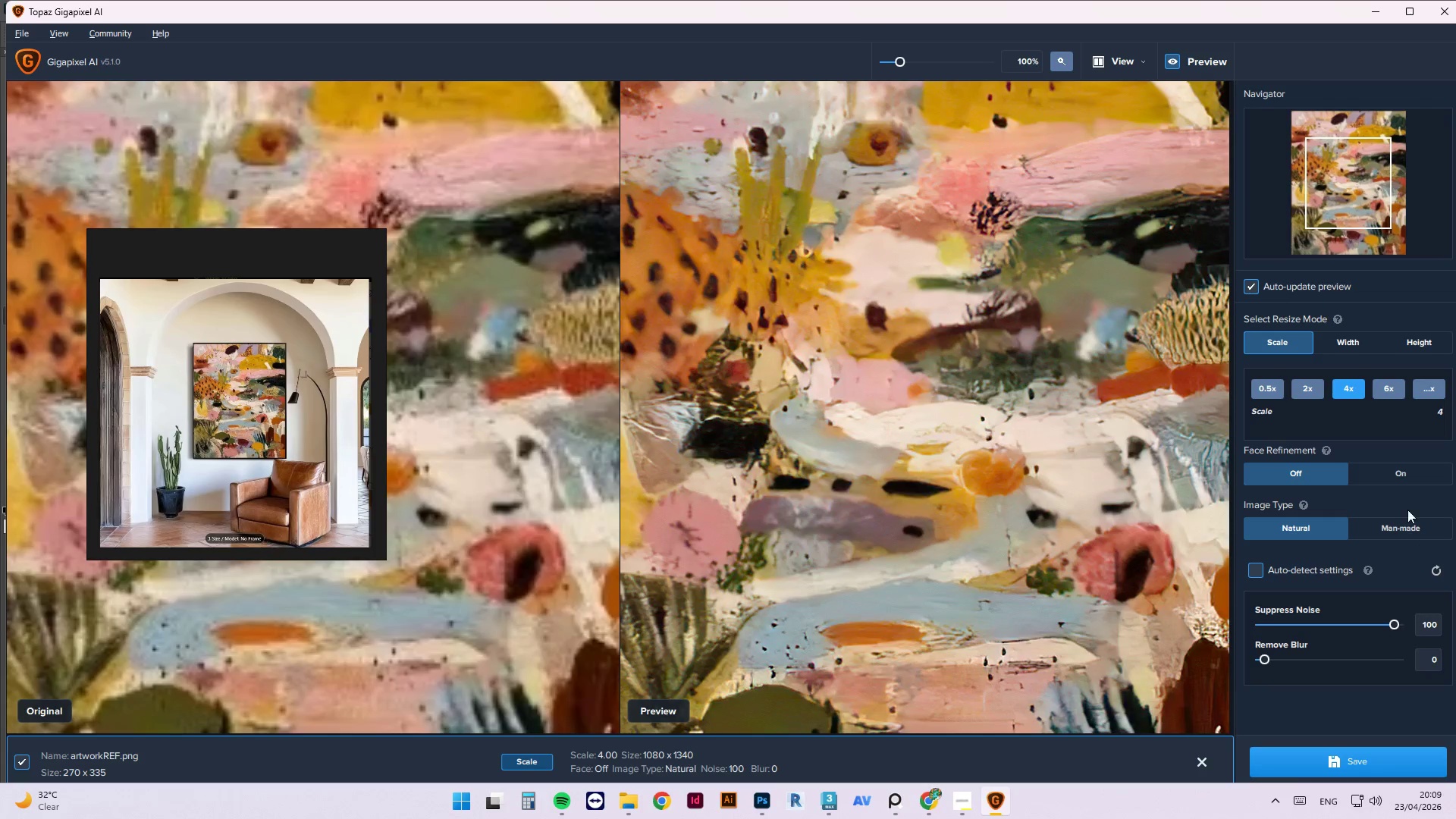 
left_click([1397, 470])
 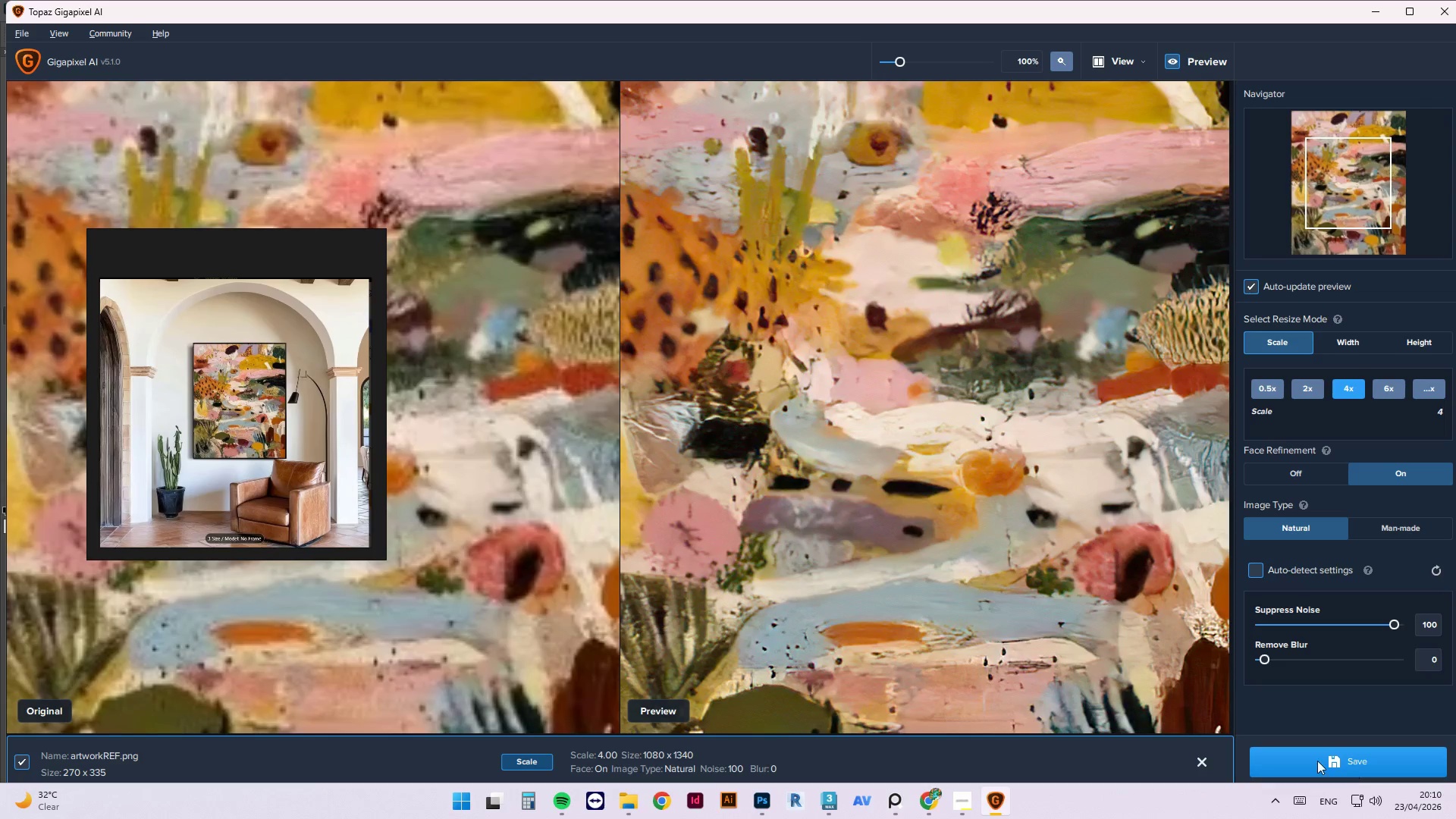 
wait(7.14)
 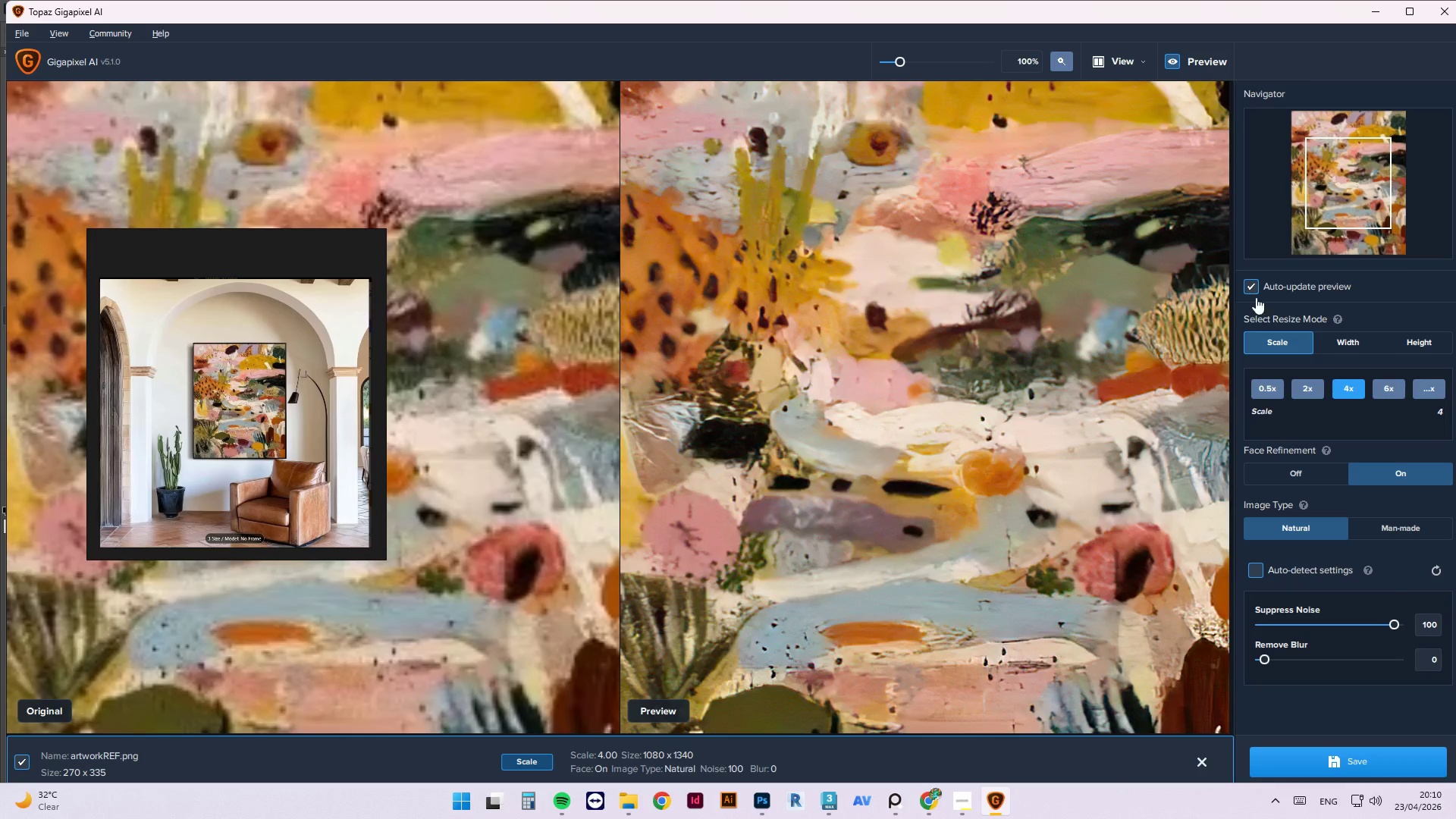 
scroll: coordinate [1092, 777], scroll_direction: down, amount: 2.0
 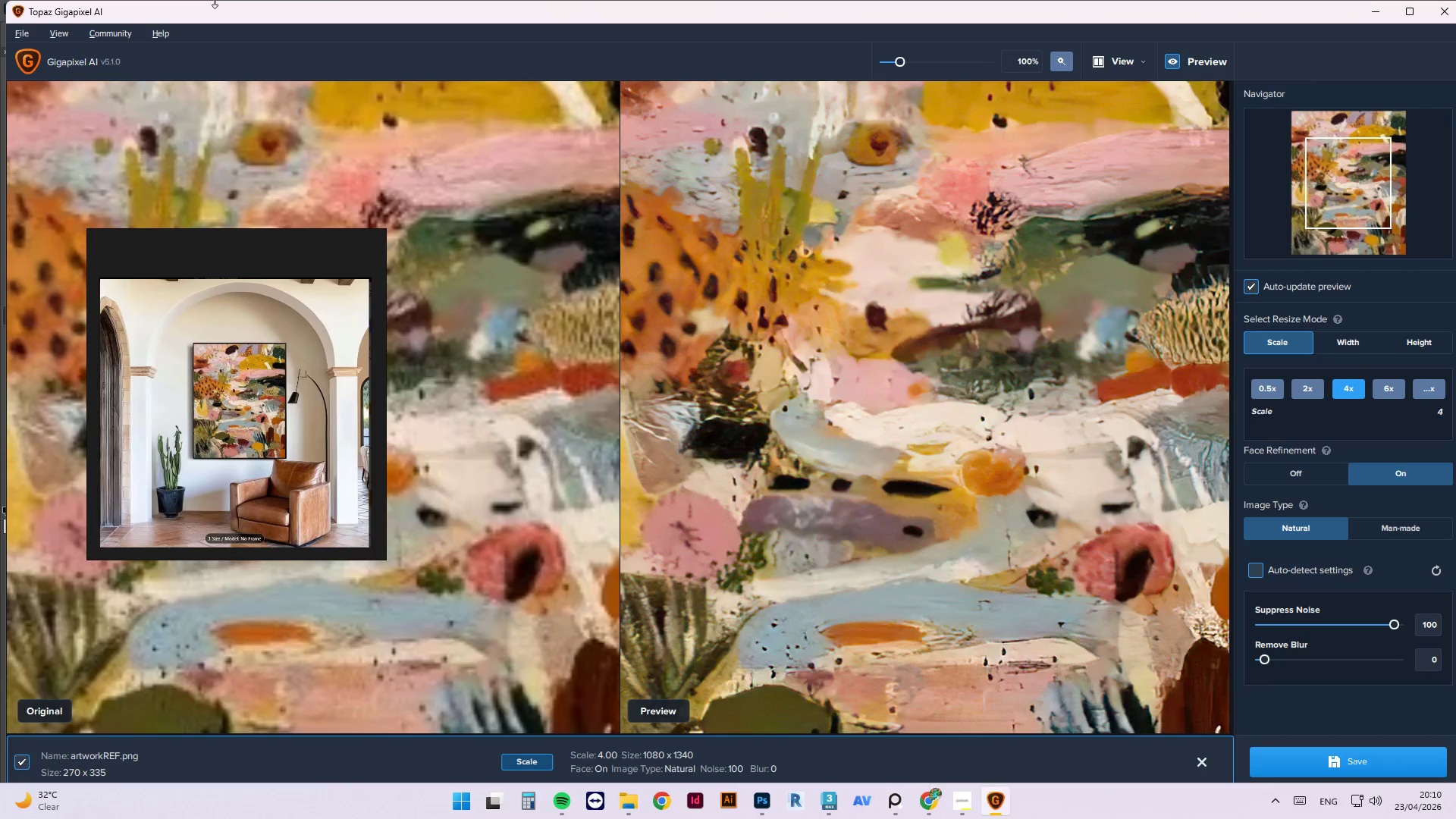 
left_click([33, 38])
 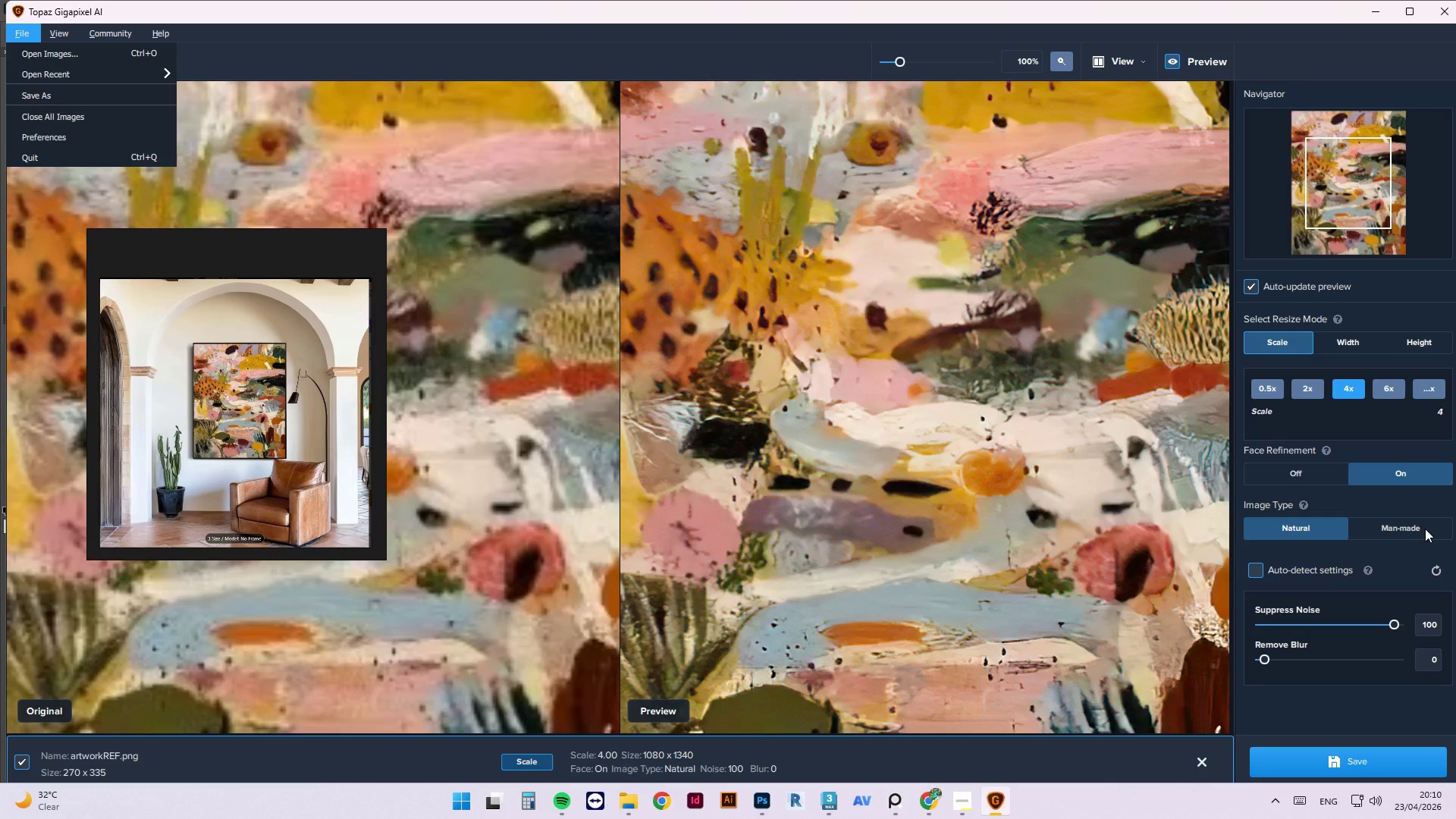 
wait(5.47)
 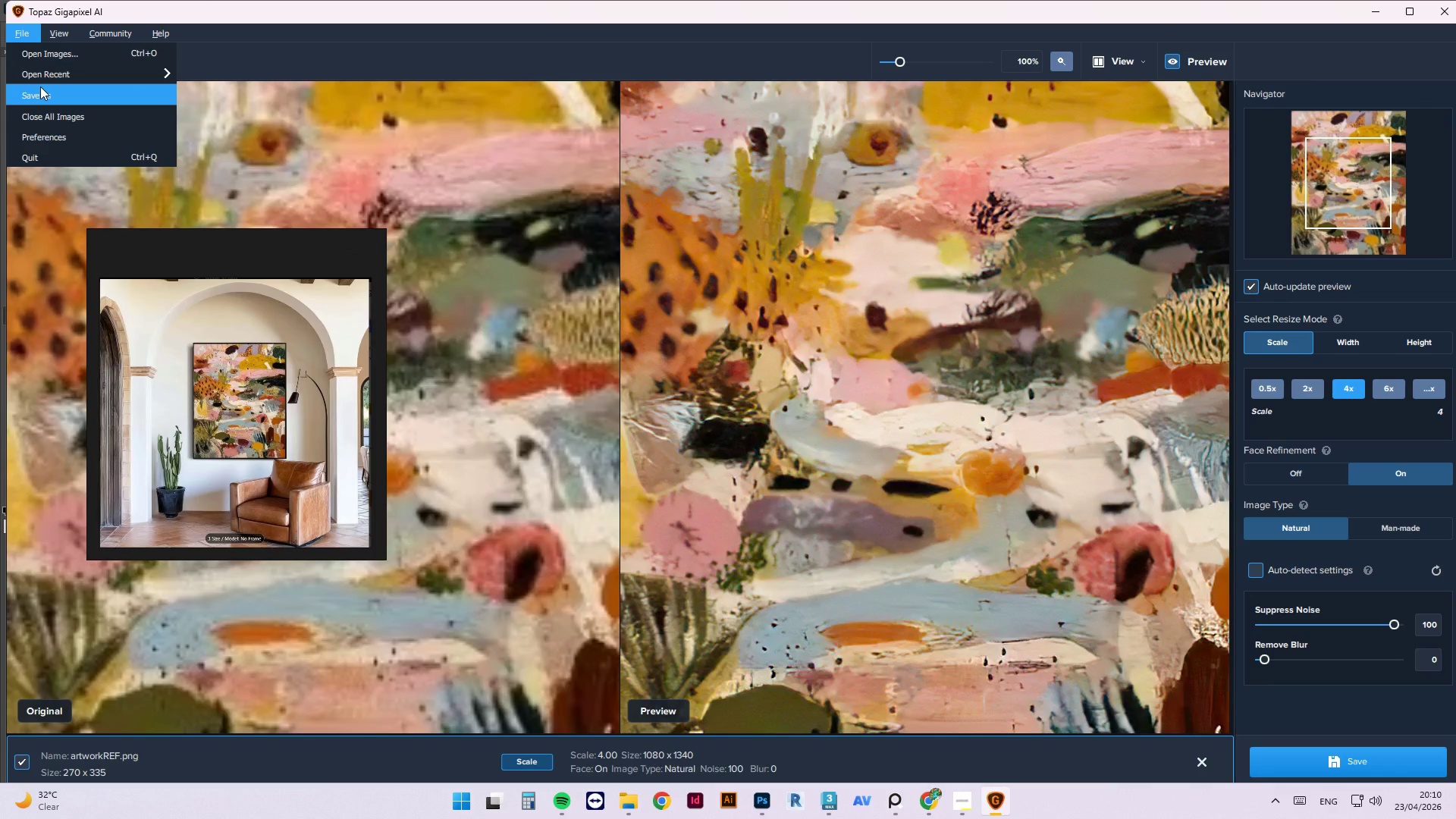 
left_click([1356, 394])
 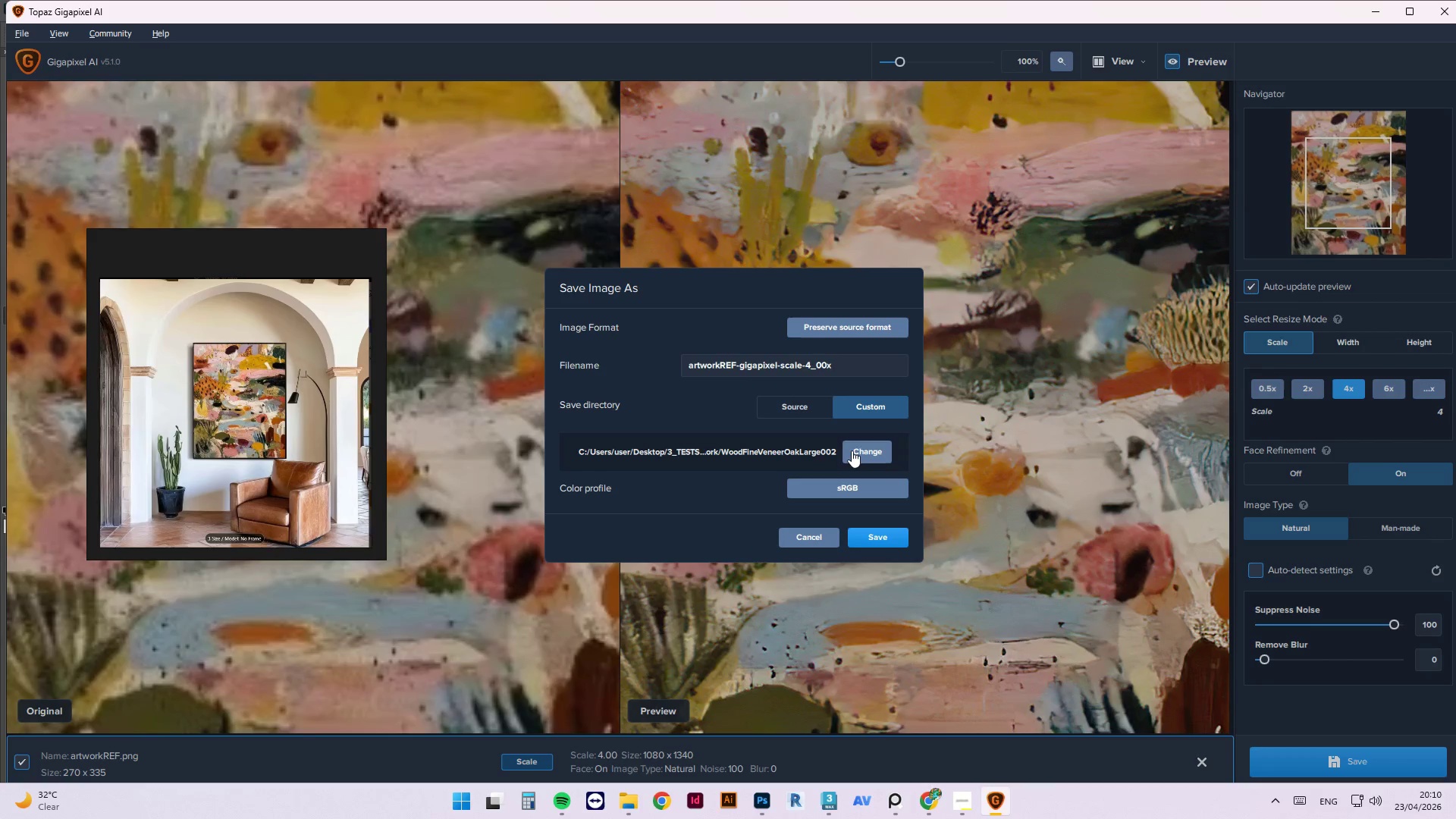 
wait(6.08)
 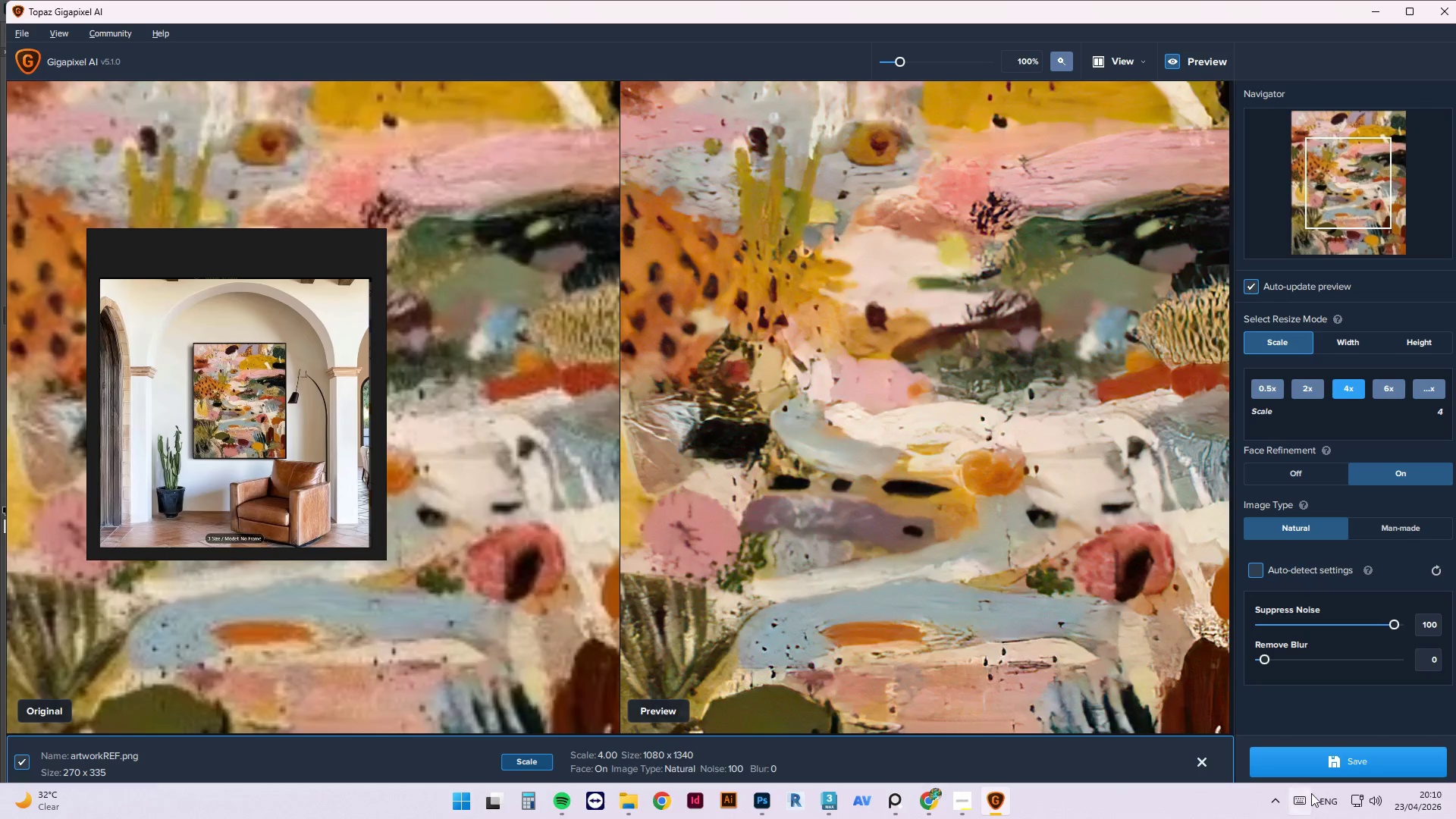 
left_click_drag(start_coordinate=[483, 33], to_coordinate=[1100, 181])
 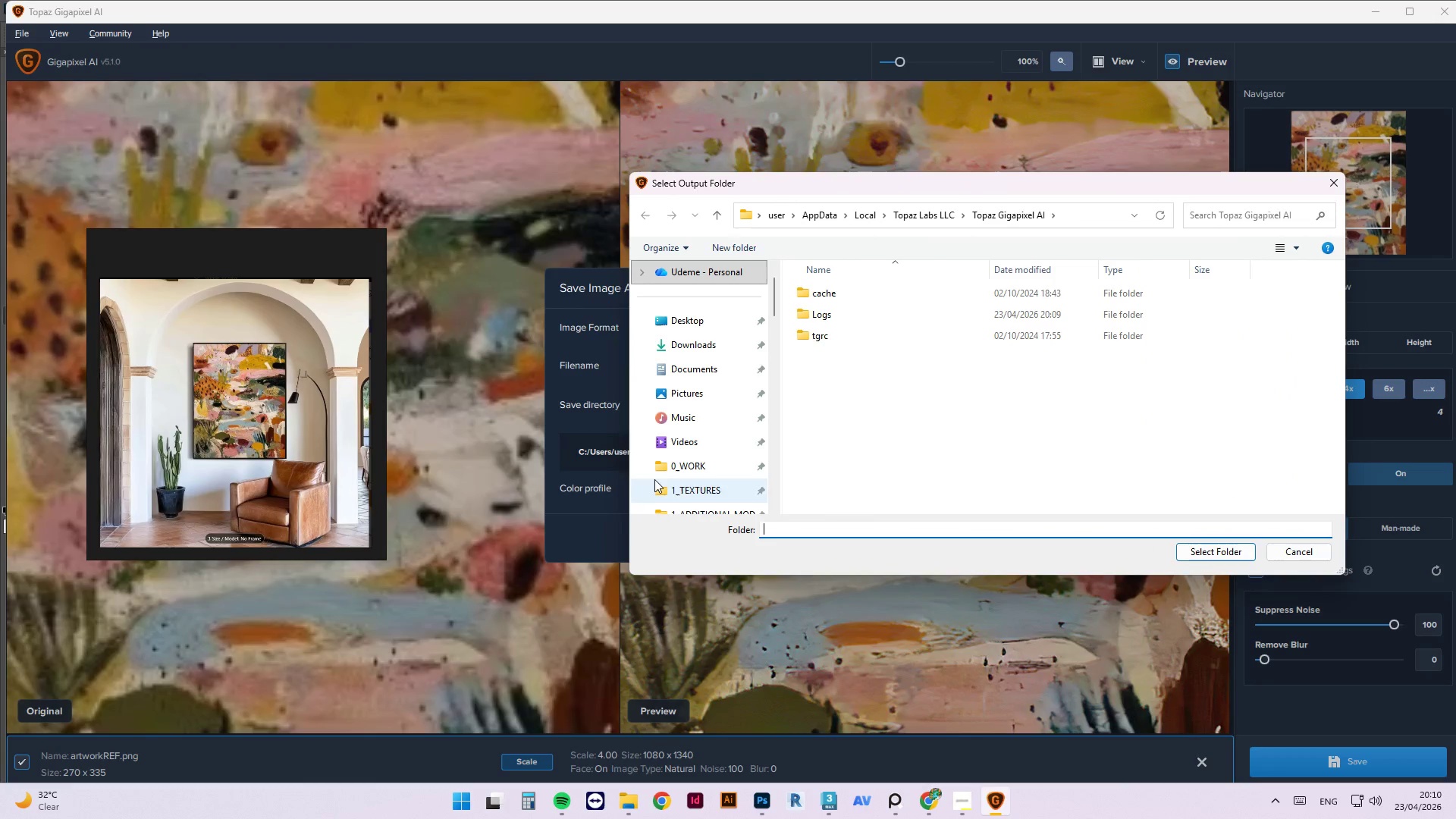 
scroll: coordinate [687, 439], scroll_direction: down, amount: 4.0
 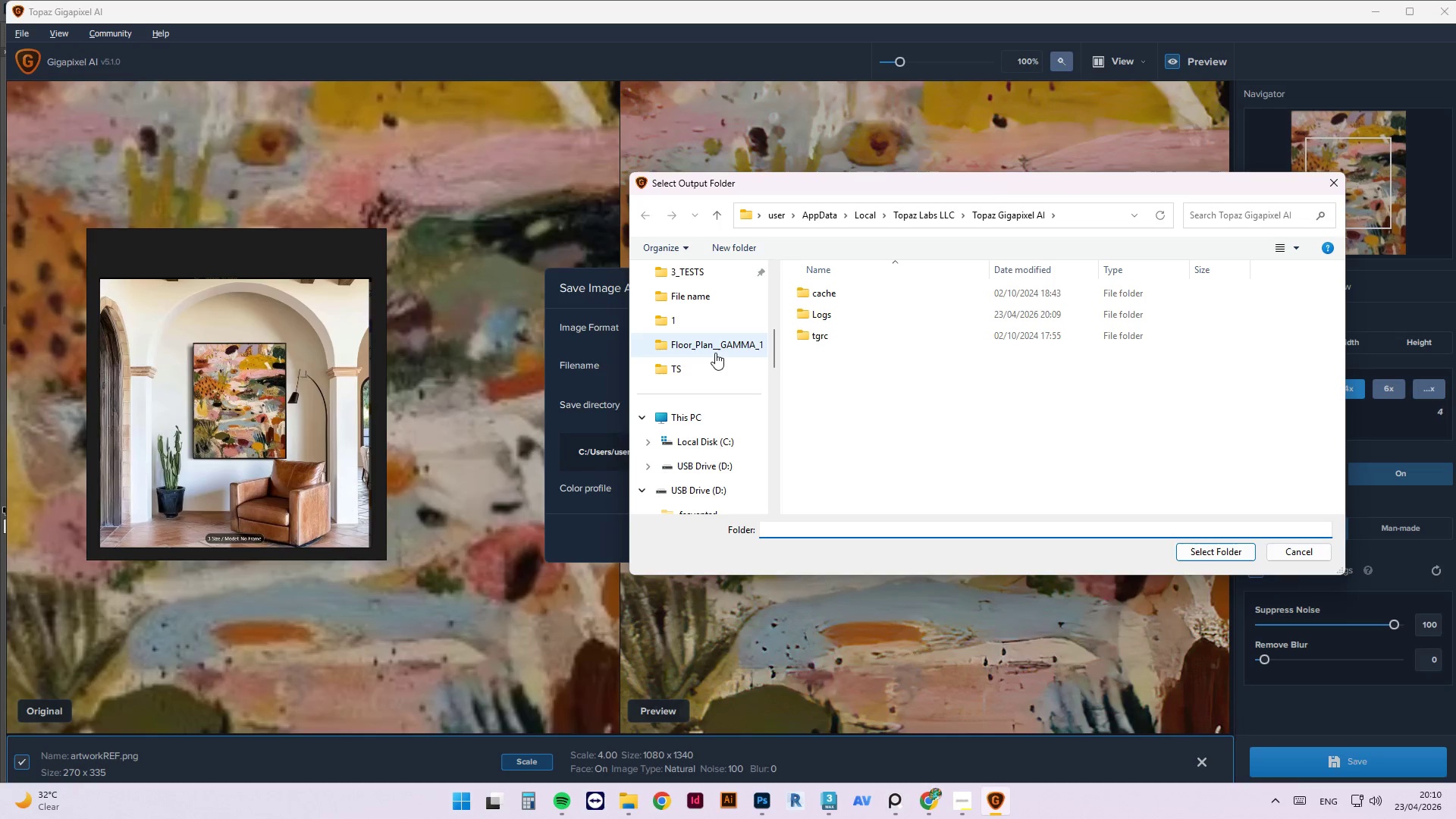 
left_click([704, 369])
 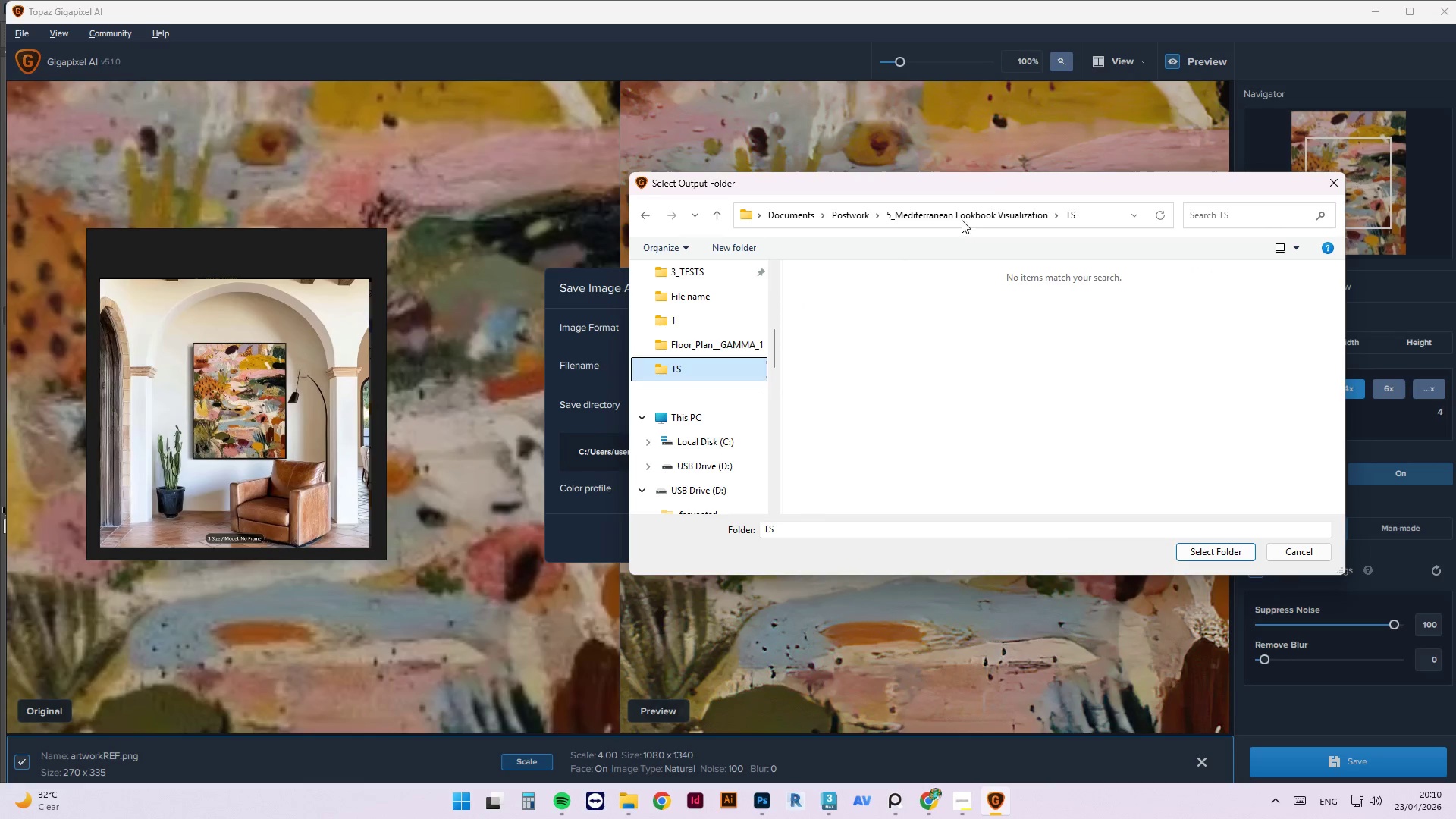 
left_click_drag(start_coordinate=[777, 531], to_coordinate=[695, 533])
 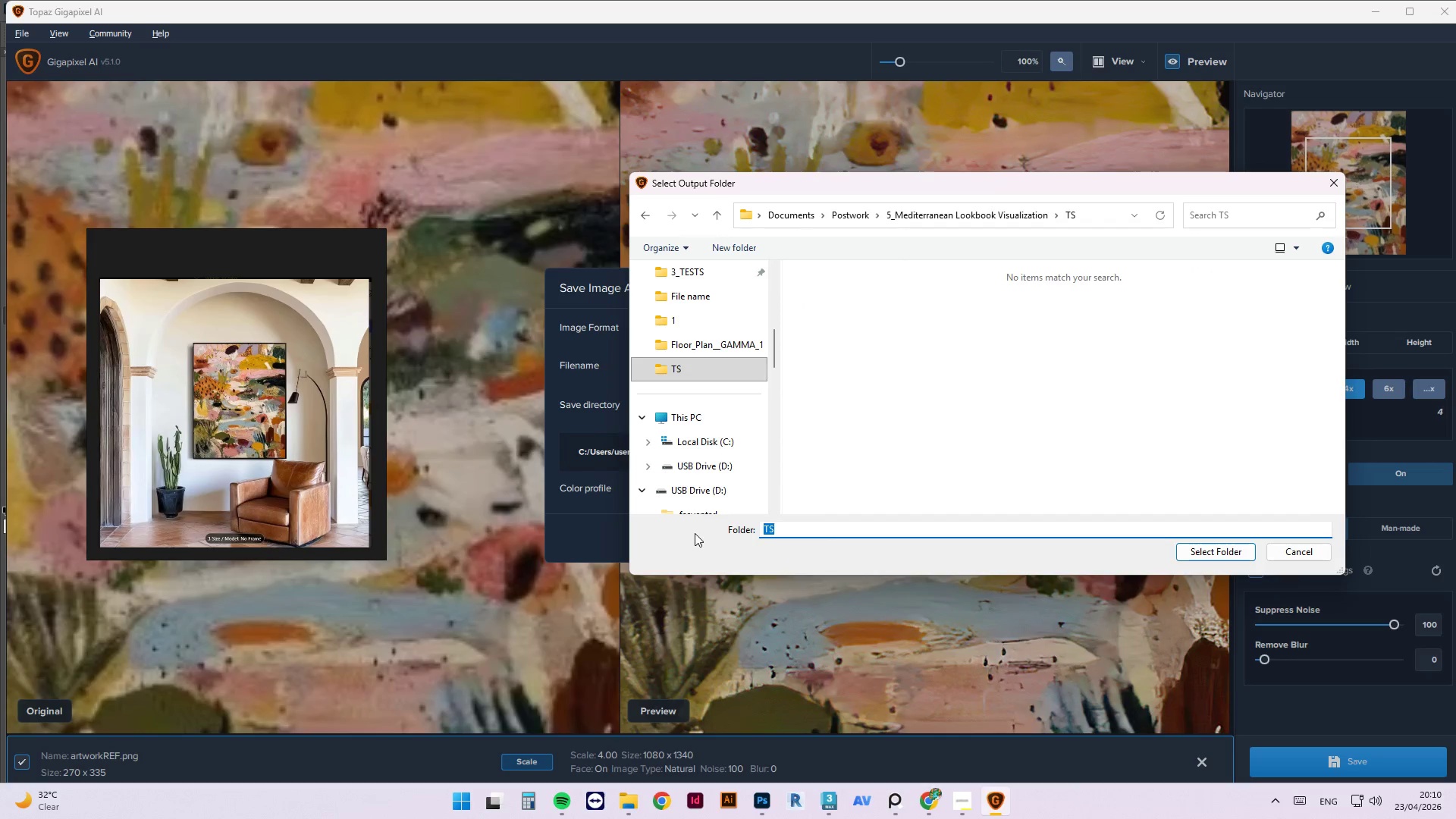 
type(gigapizel)
key(Backspace)
key(Backspace)
key(Backspace)
type(xel)
 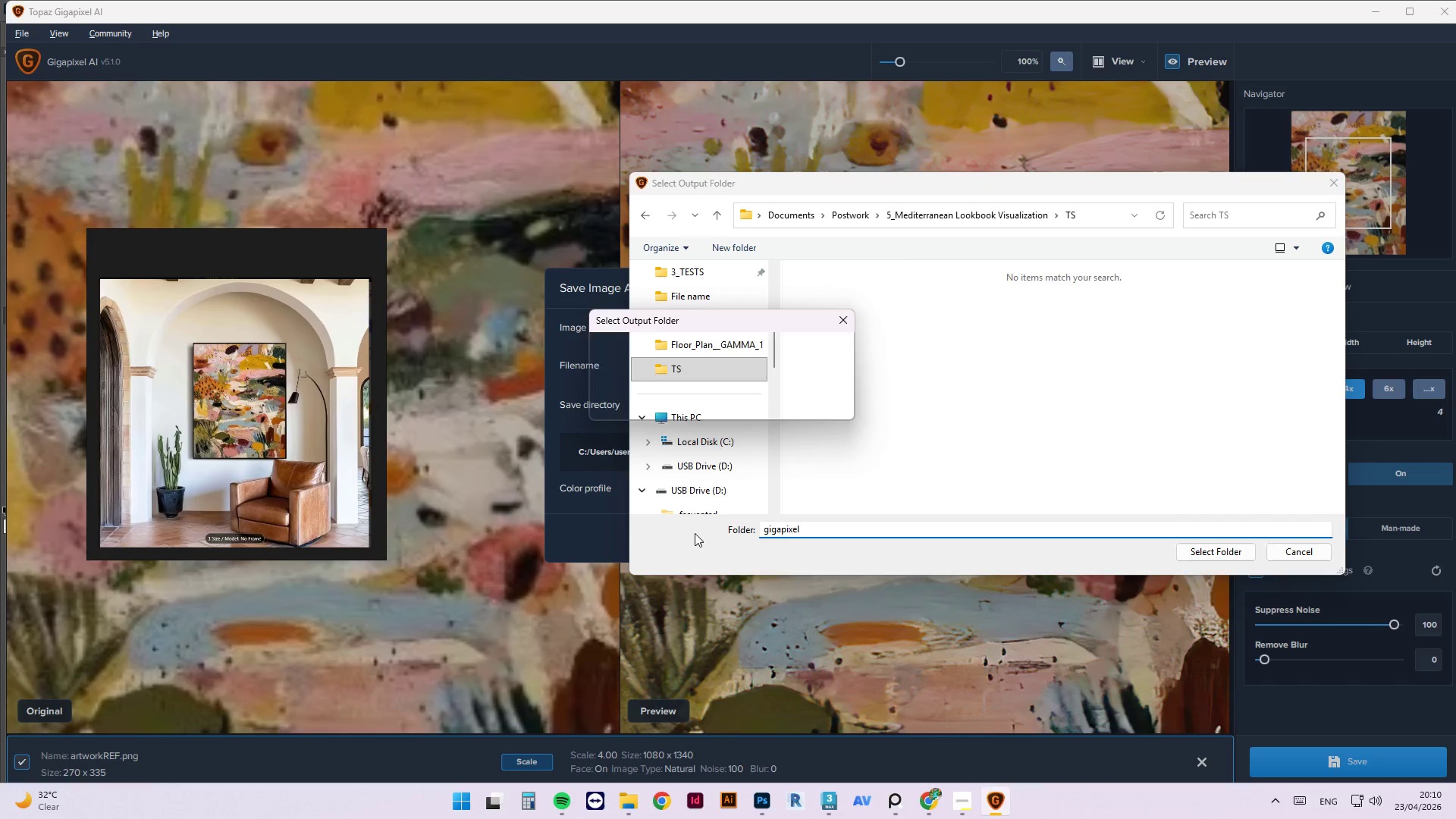 
key(Enter)